 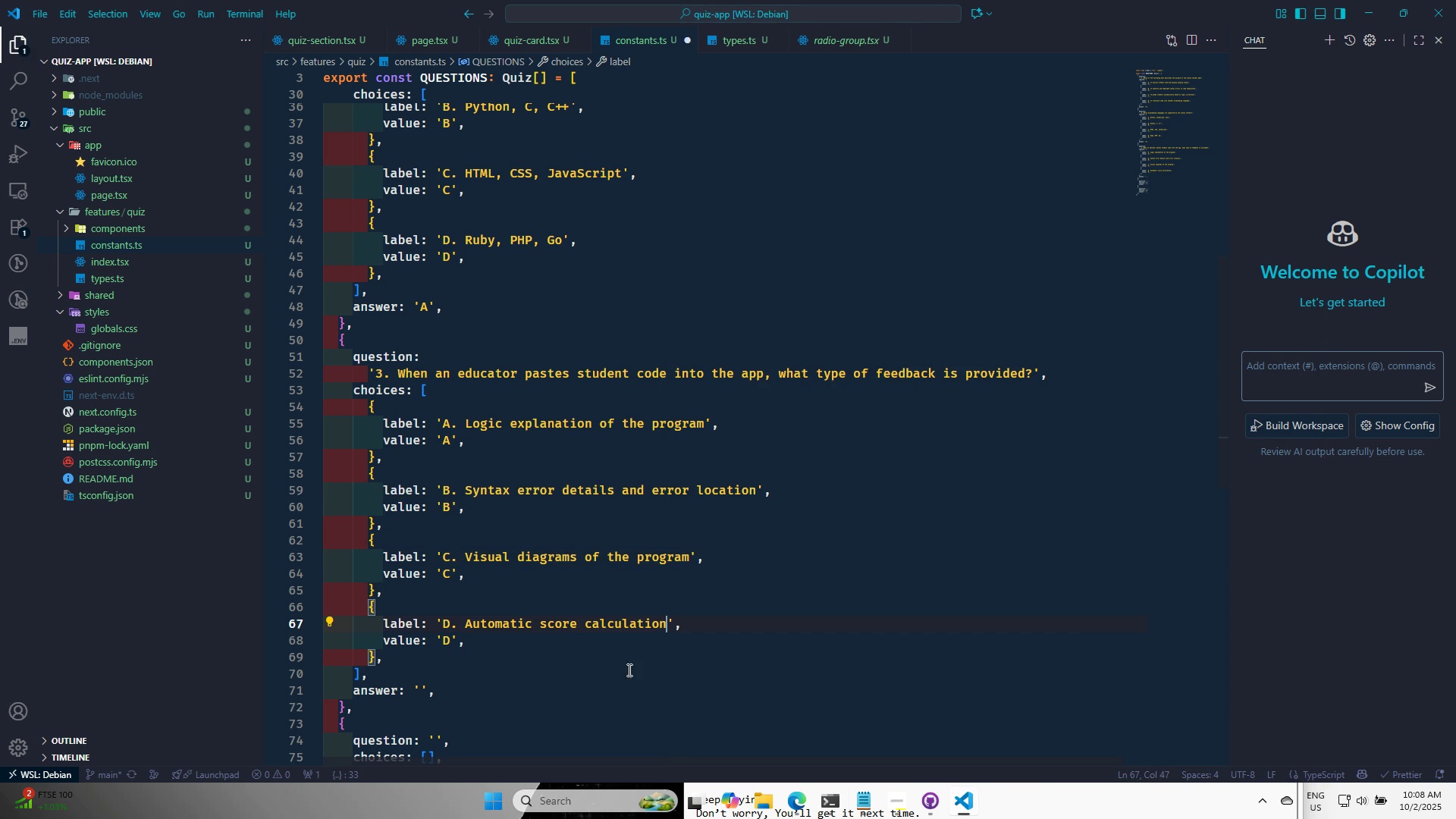 
key(Control+S)
 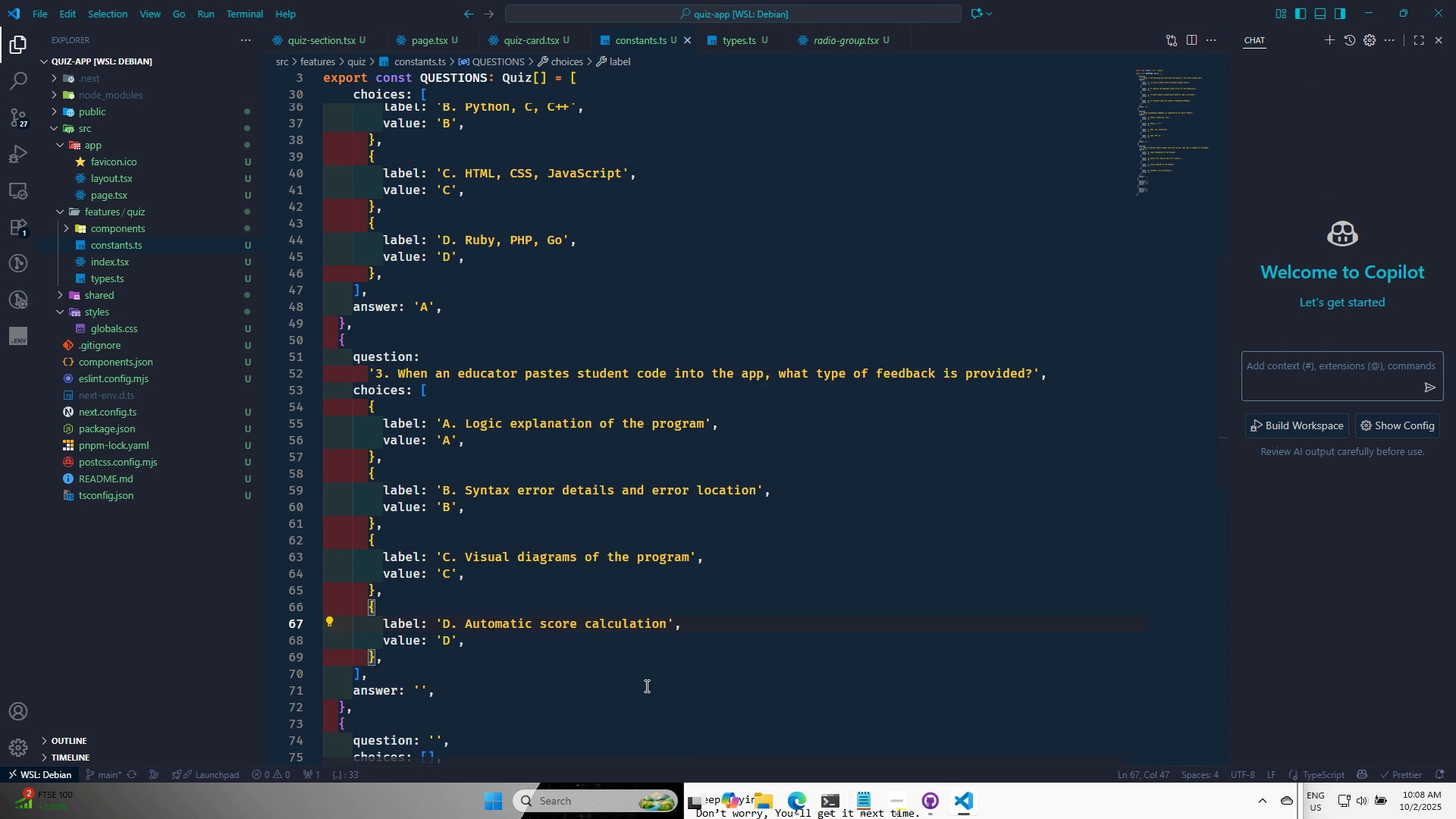 
key(Control+S)
 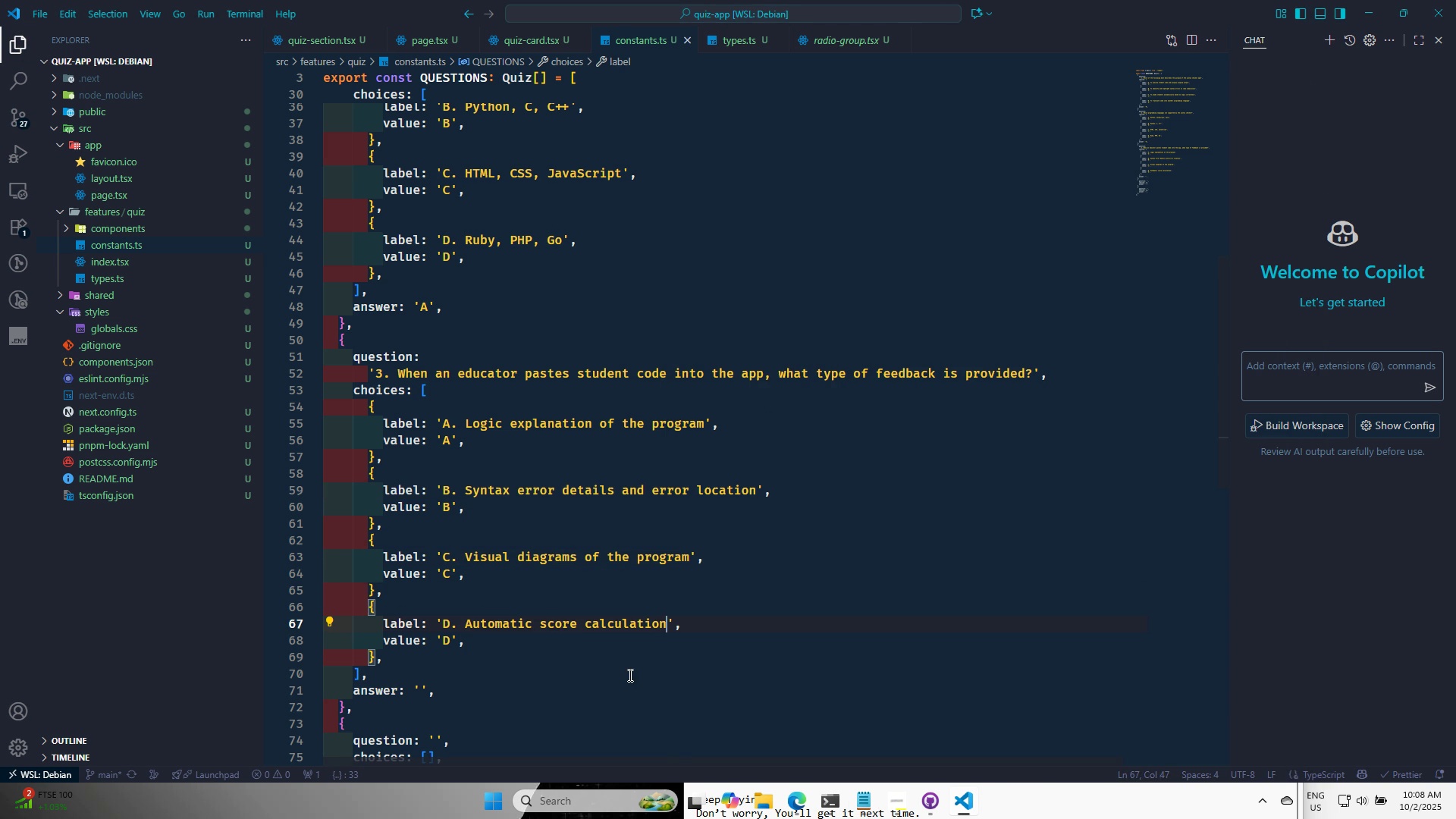 
key(Alt+AltLeft)
 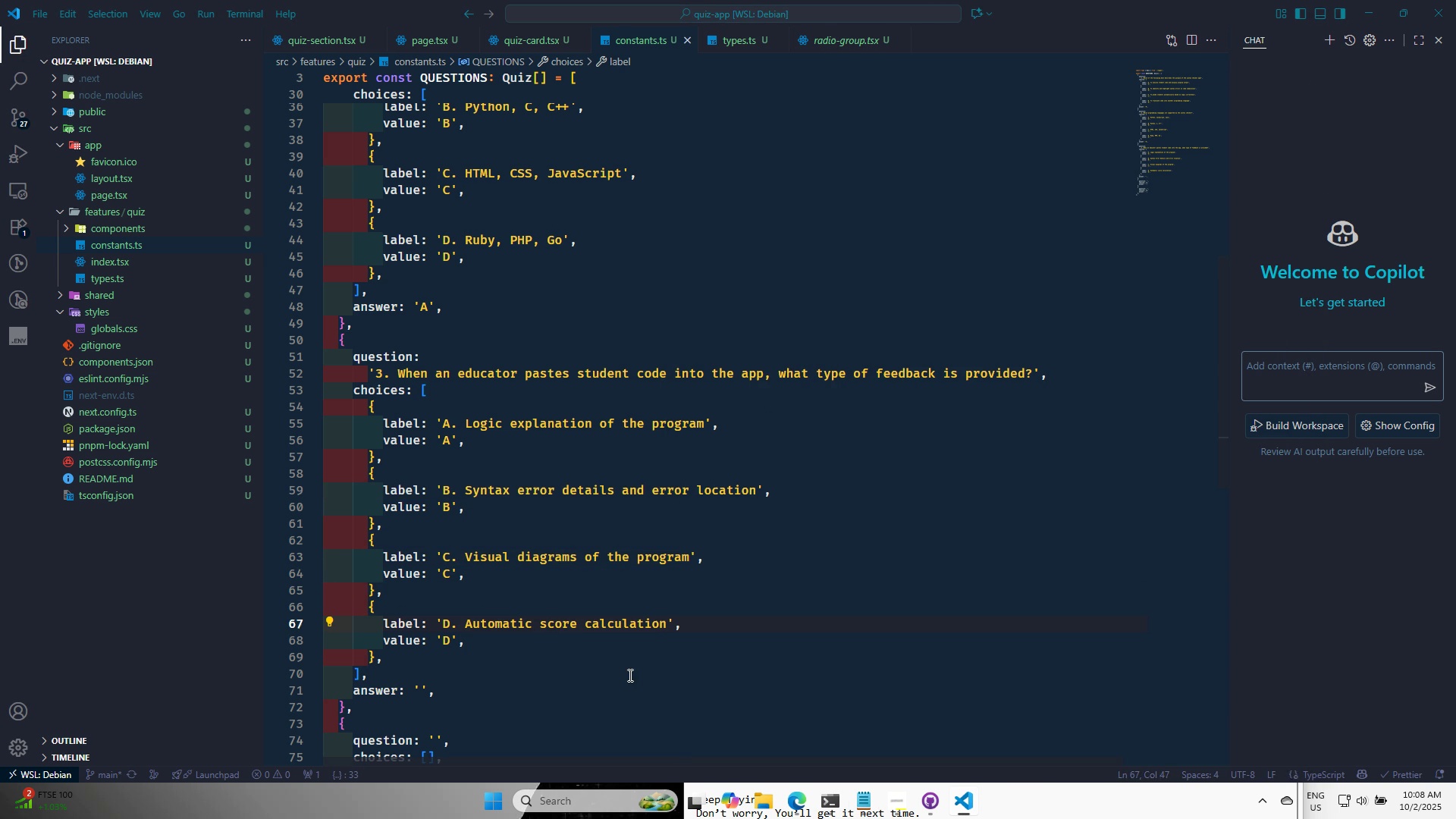 
key(Alt+Tab)
 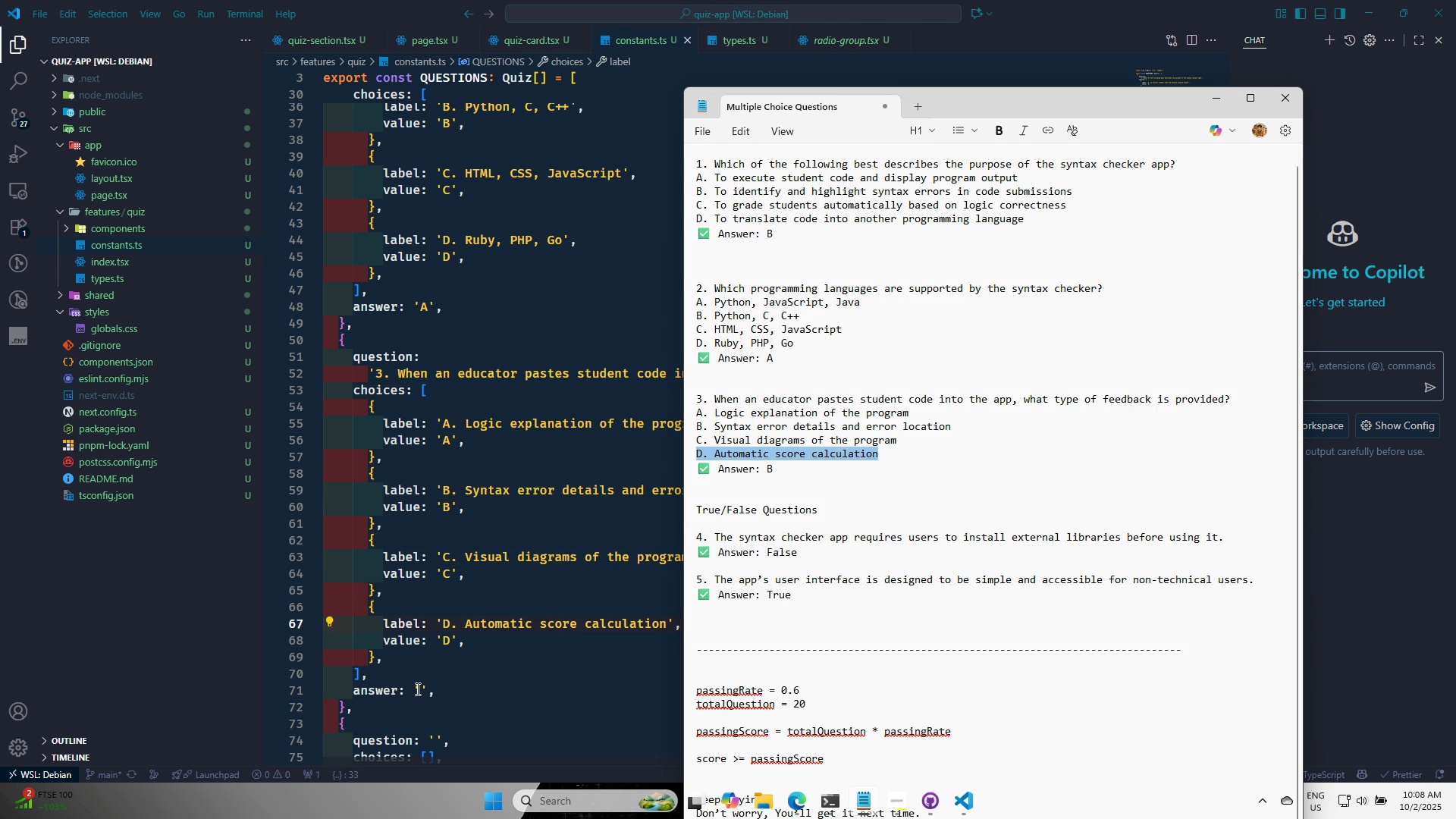 
left_click([416, 686])
 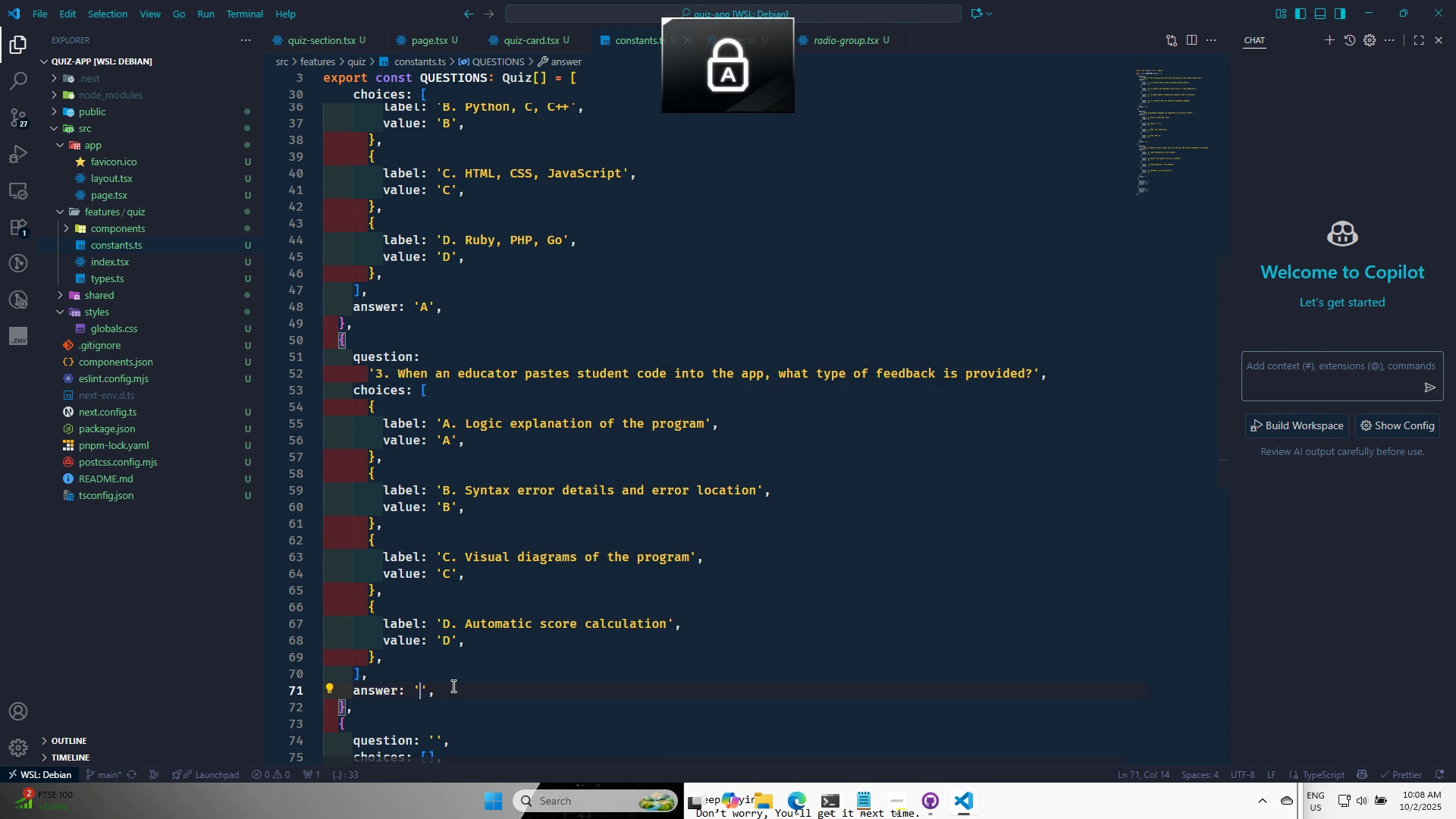 
key(CapsLock)
 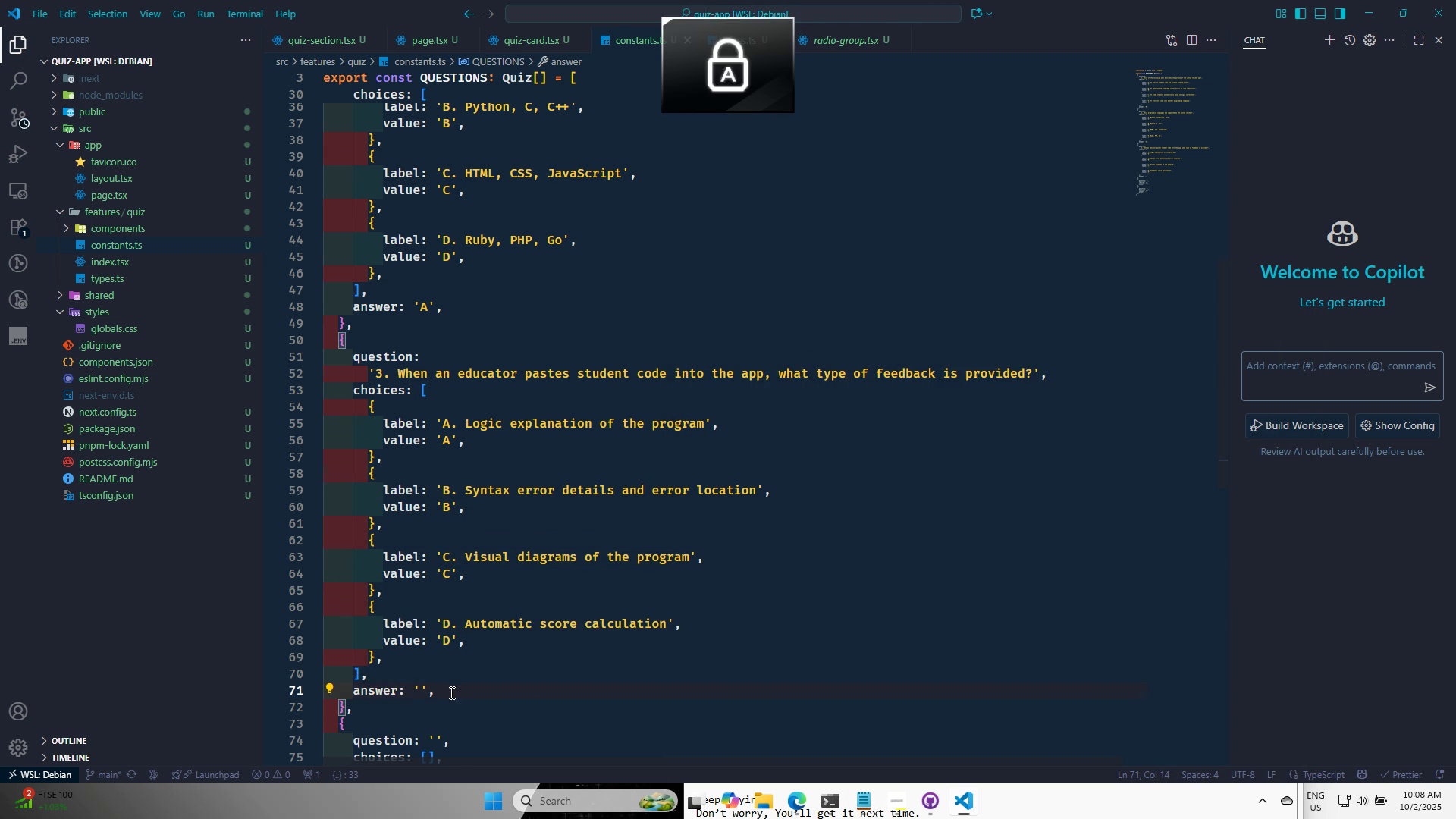 
key(V)
 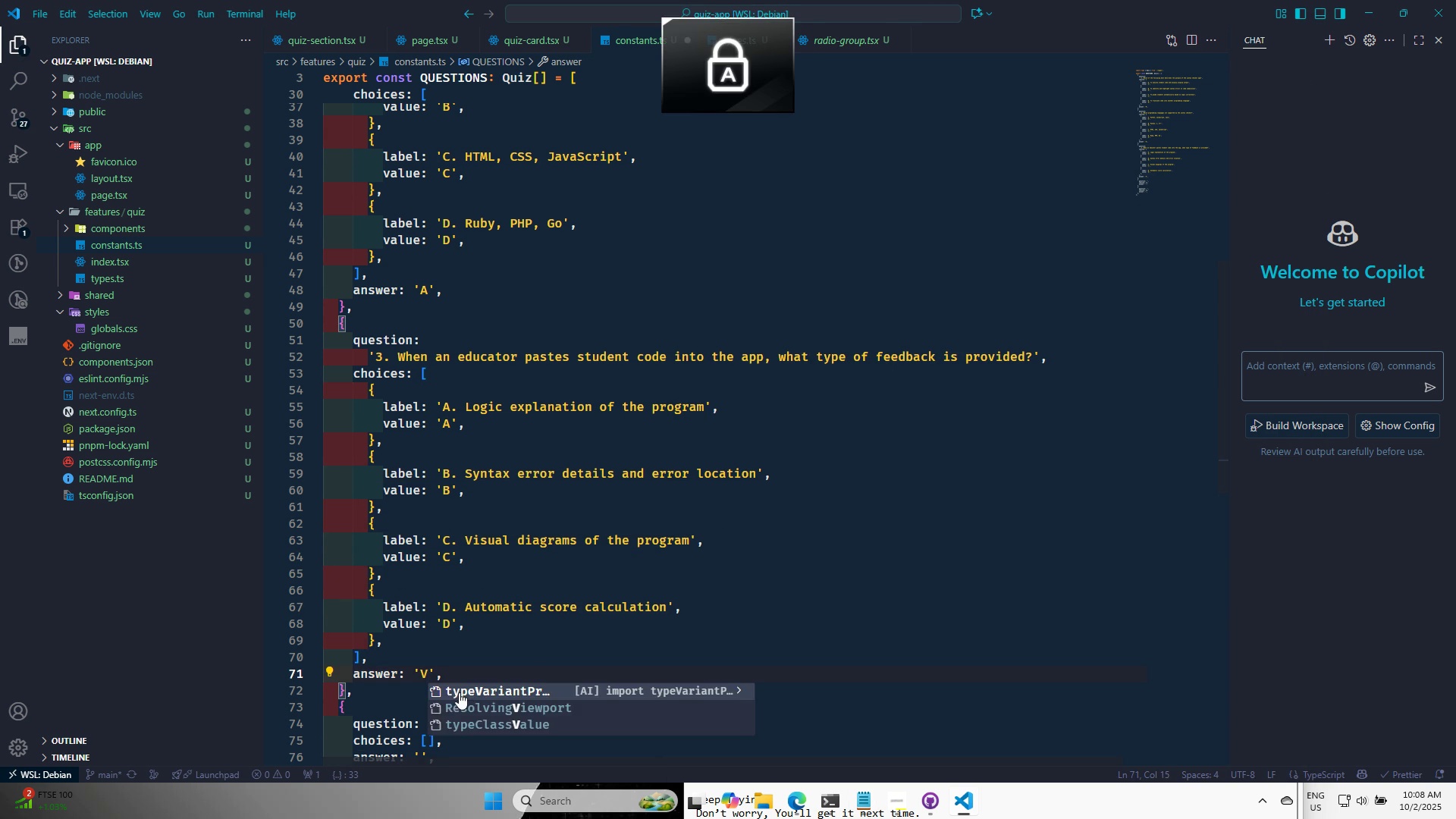 
key(Backspace)
 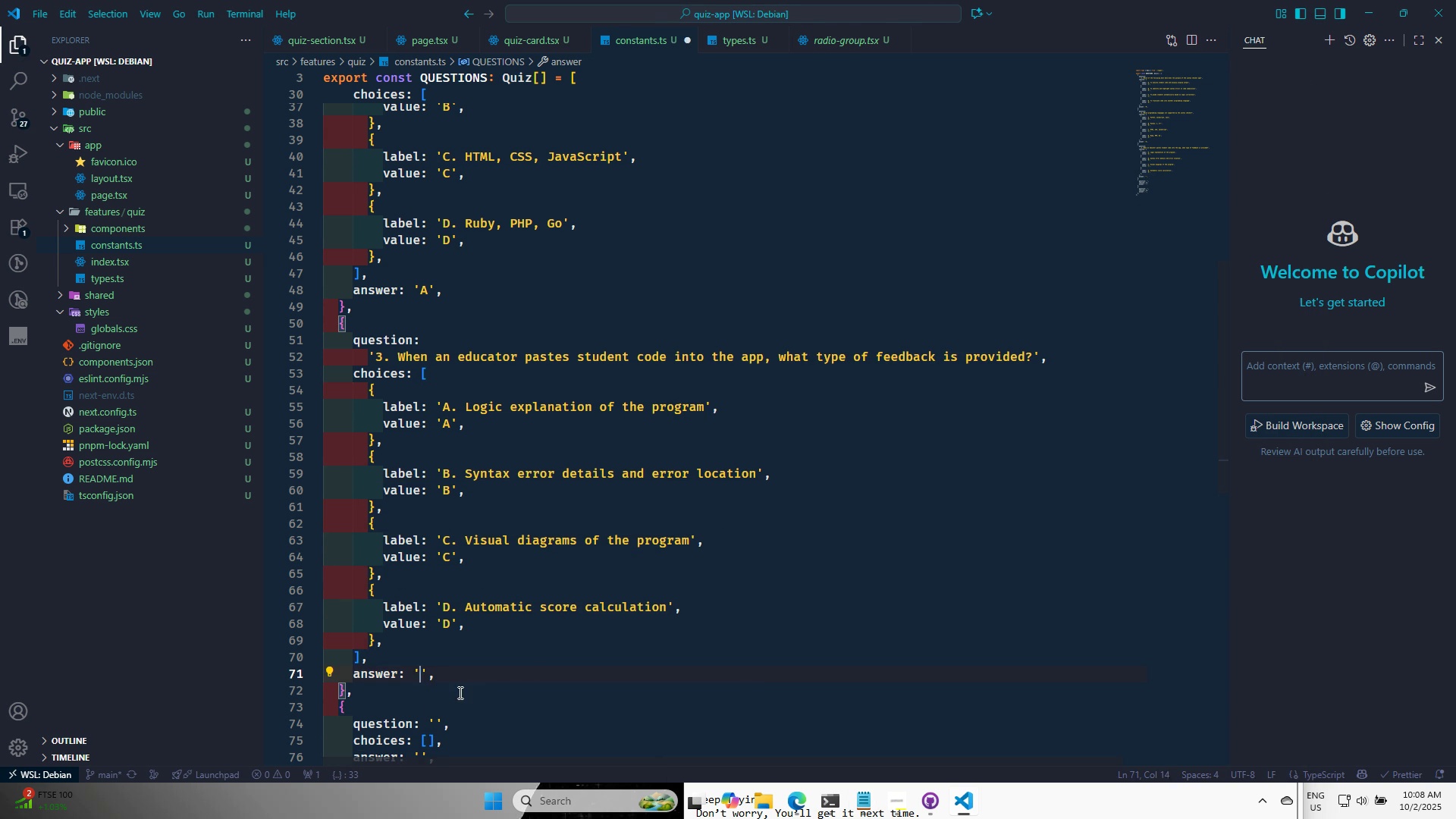 
key(B)